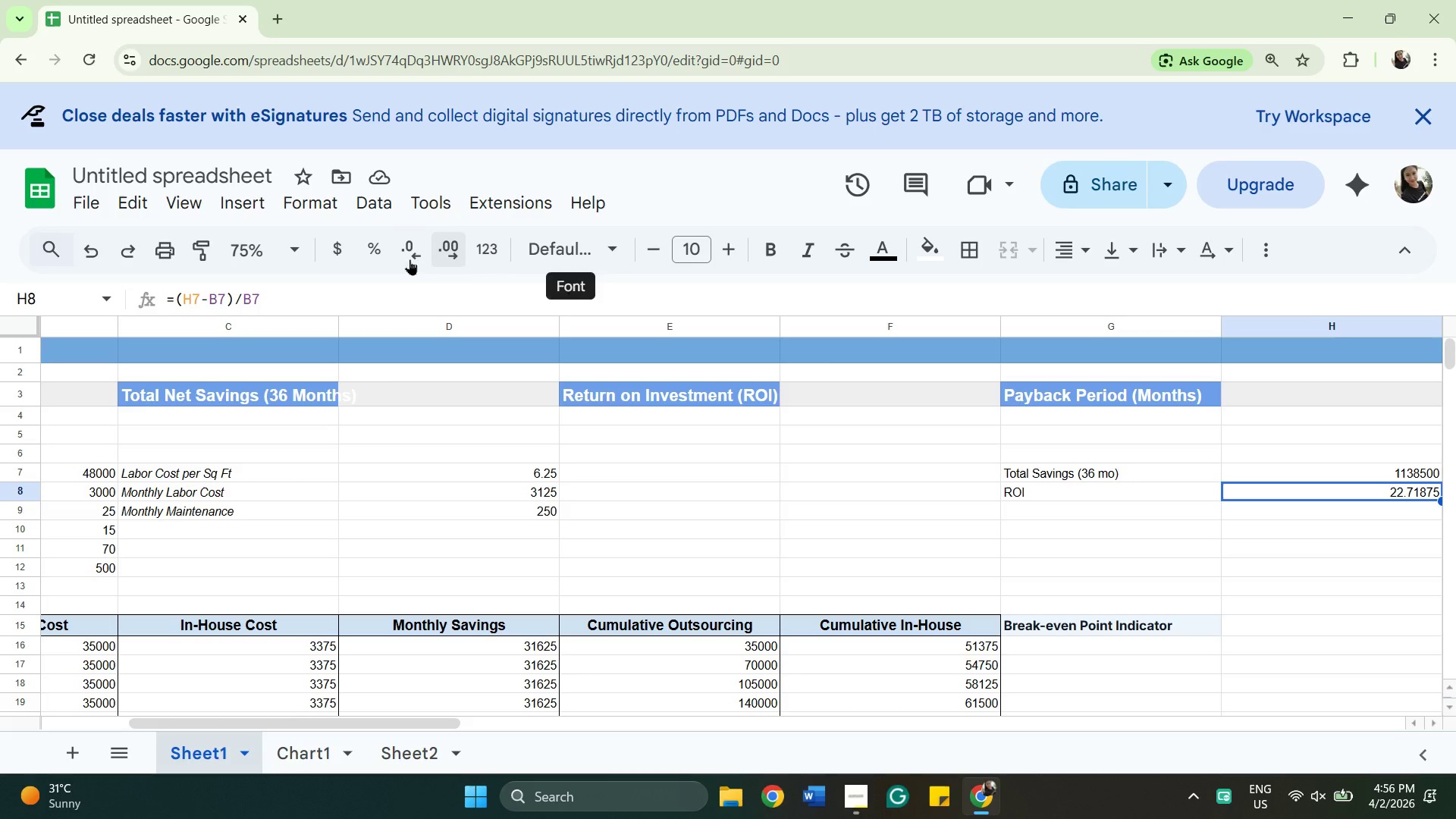 
wait(6.5)
 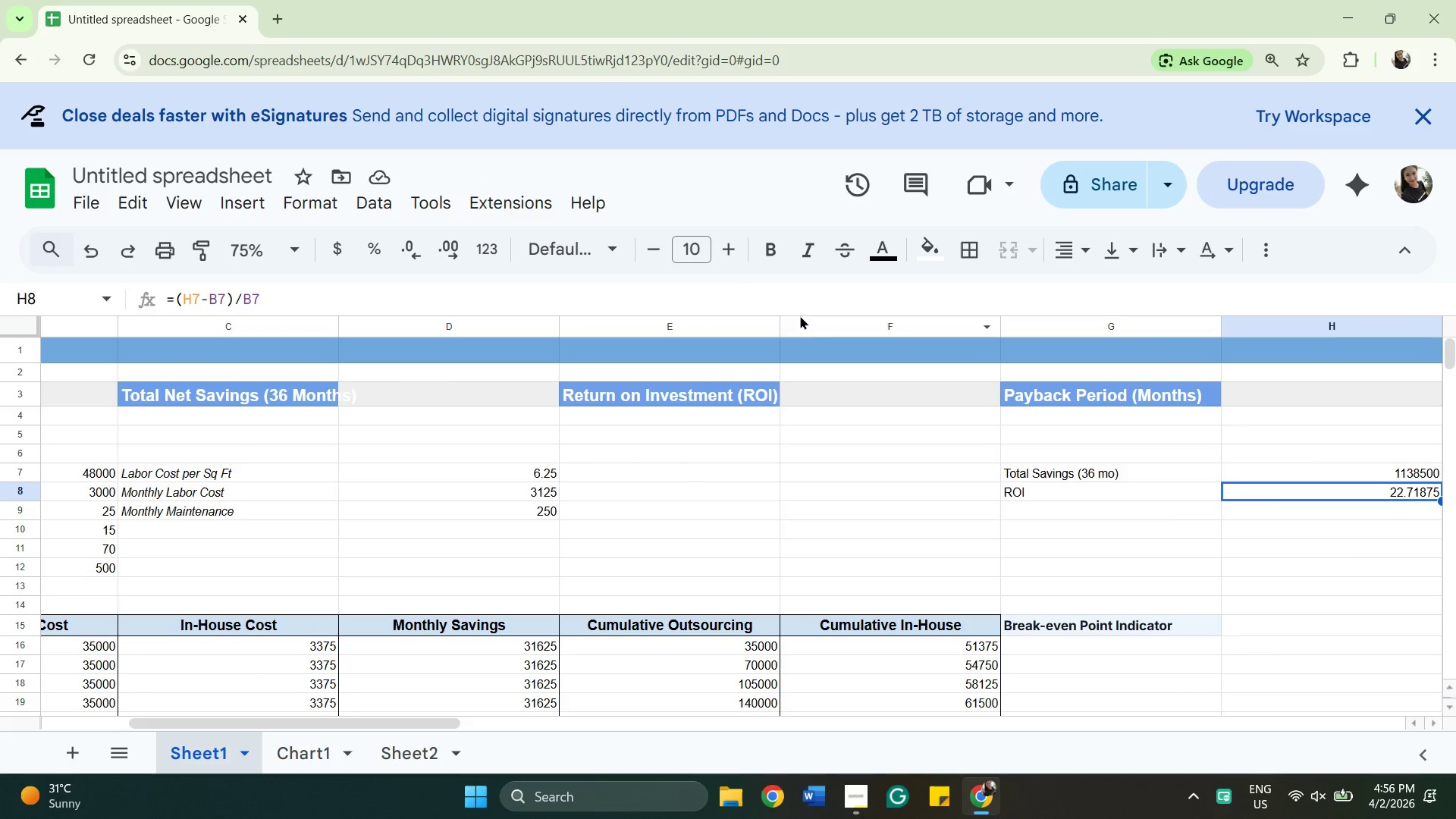 
left_click([374, 246])
 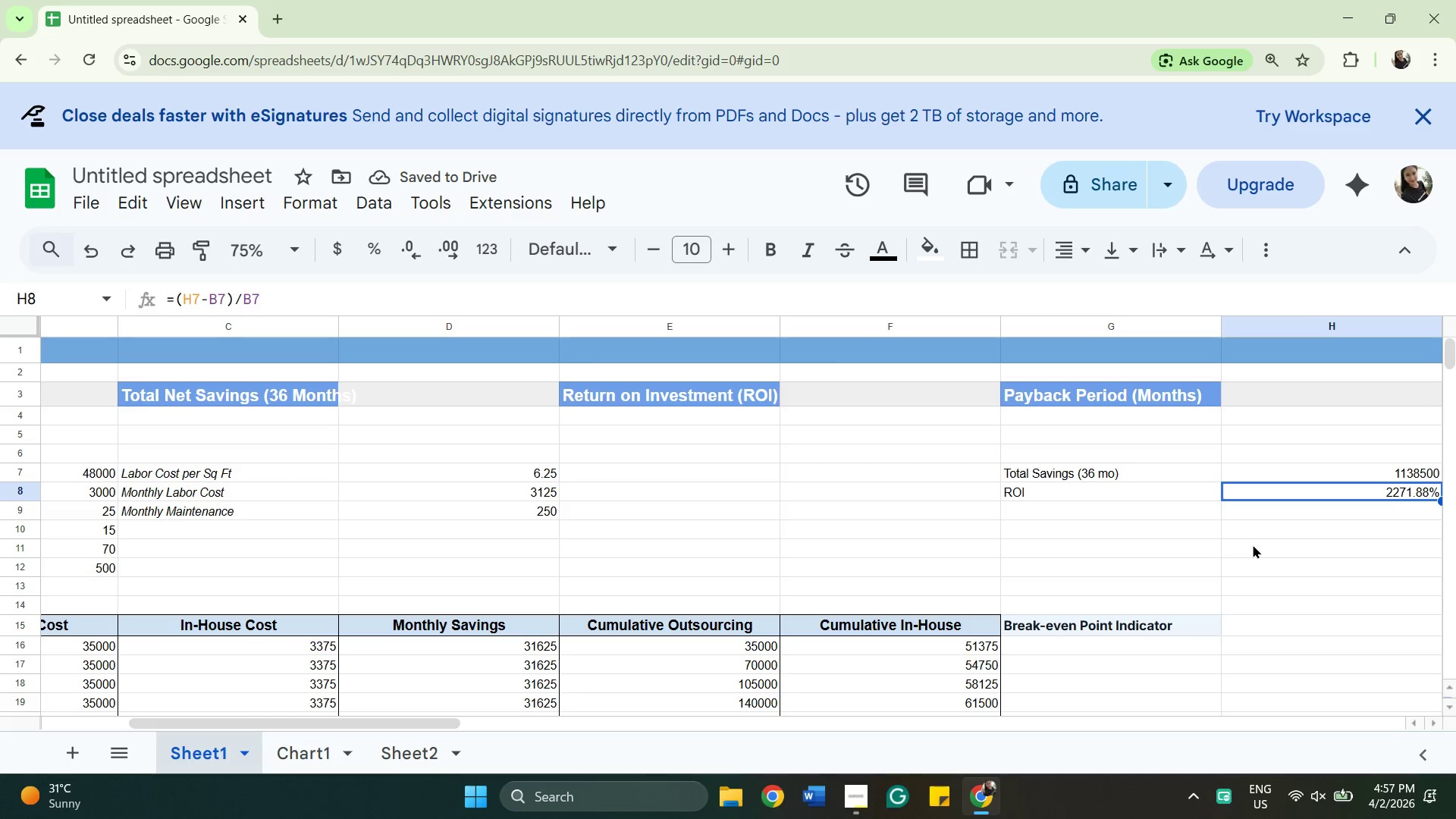 
wait(5.84)
 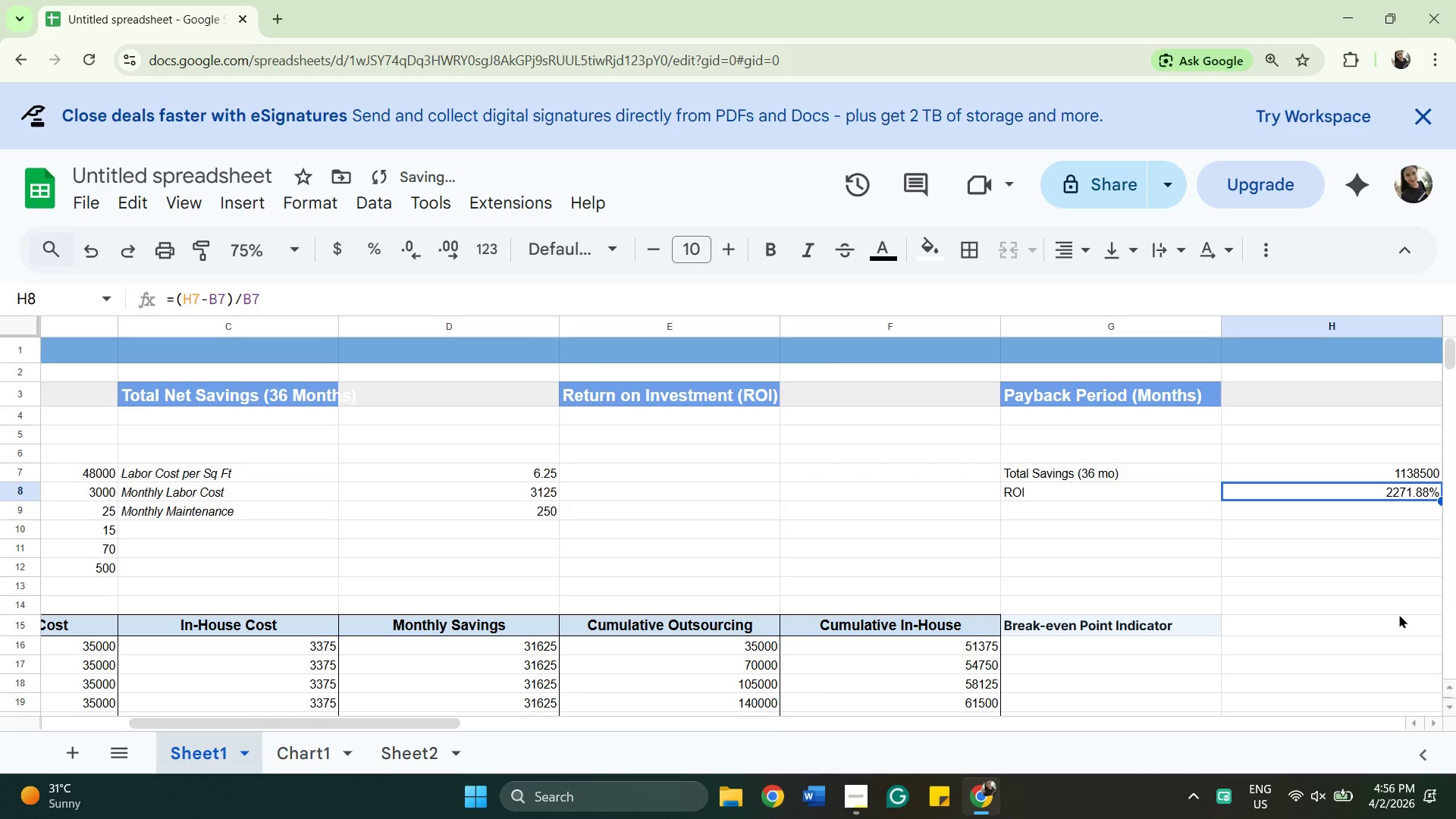 
left_click([1003, 510])
 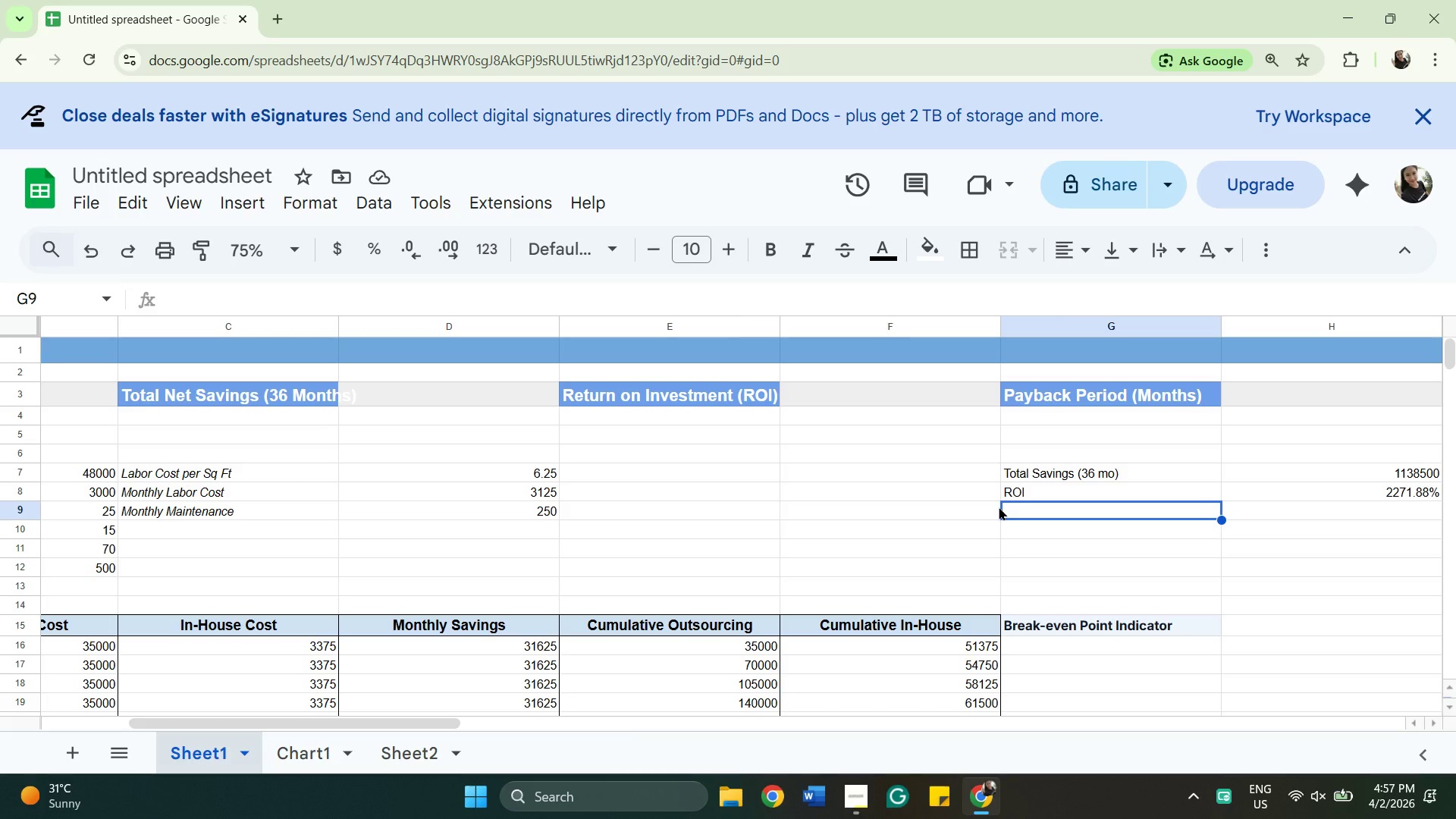 
wait(10.92)
 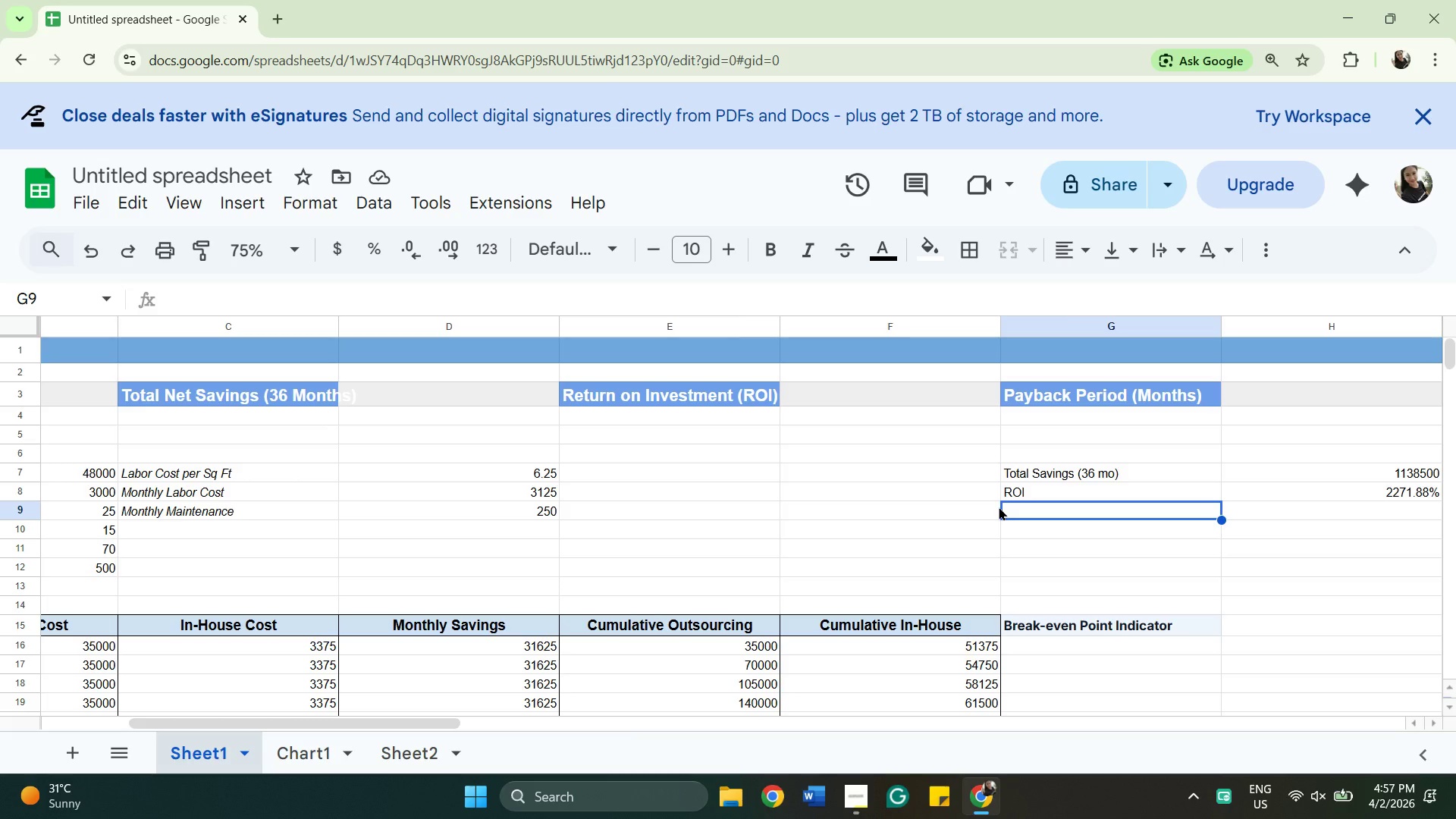 
type(Payback Period)
 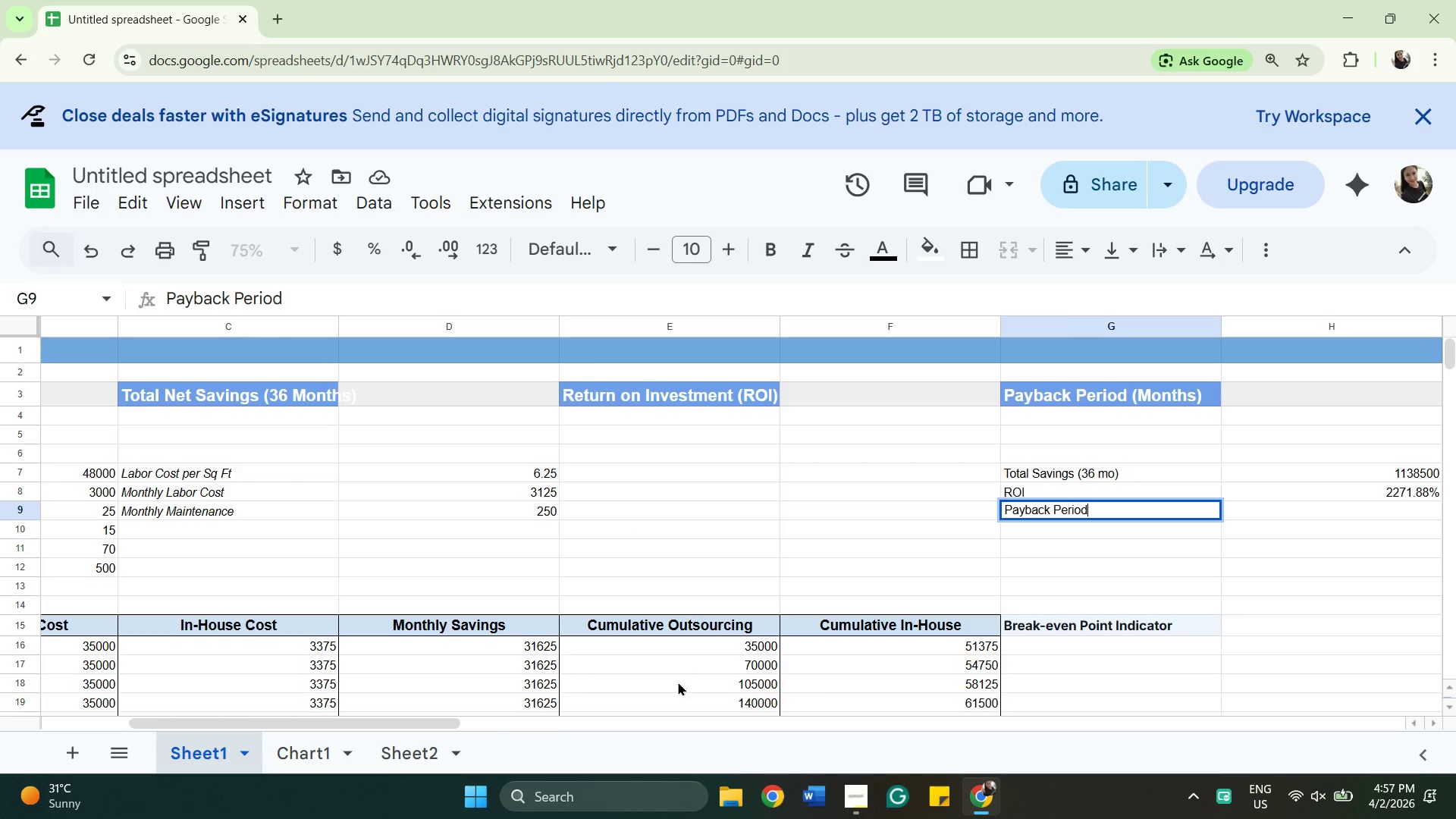 
left_click([289, 754])
 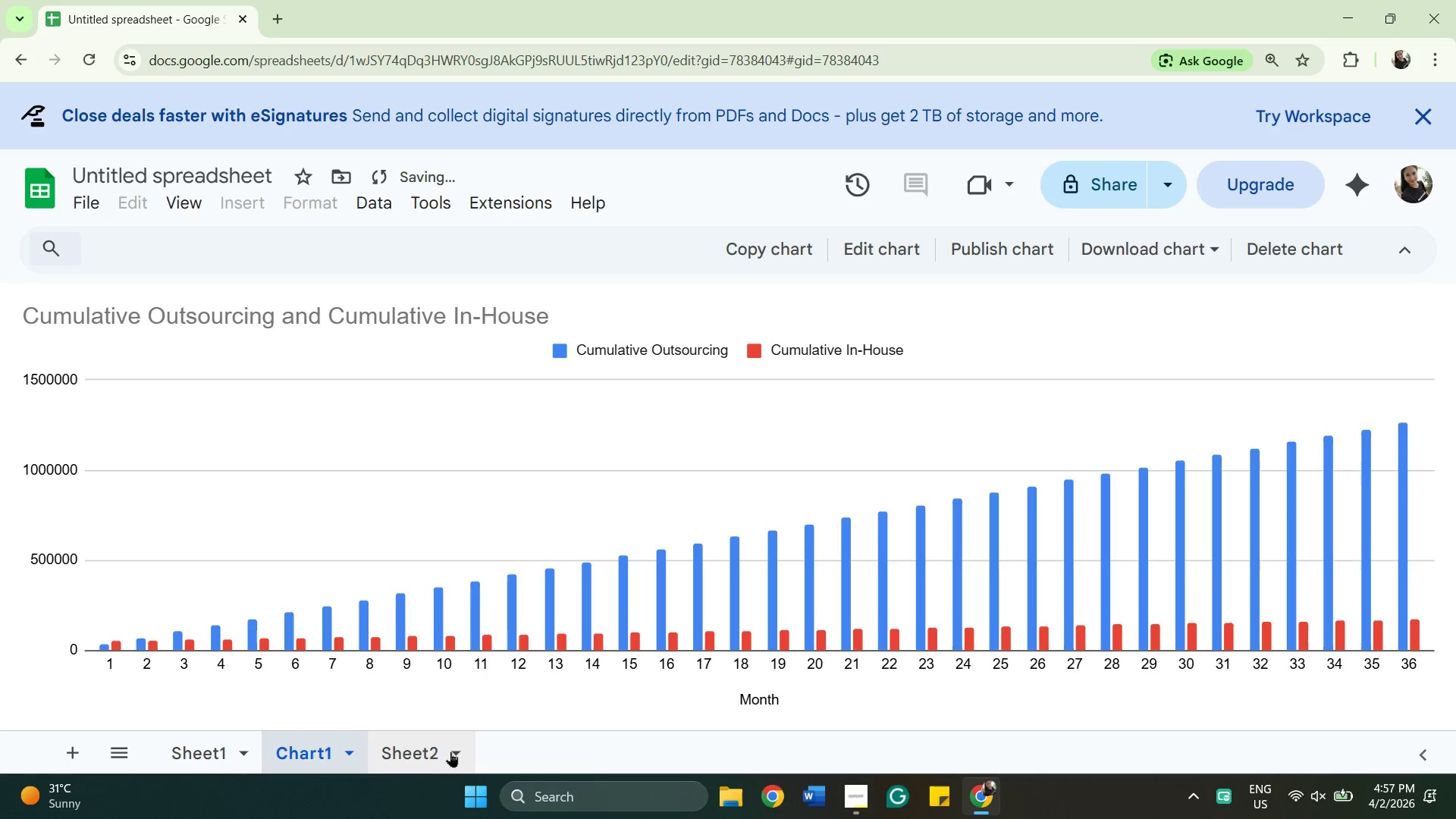 
mouse_move([450, 738])
 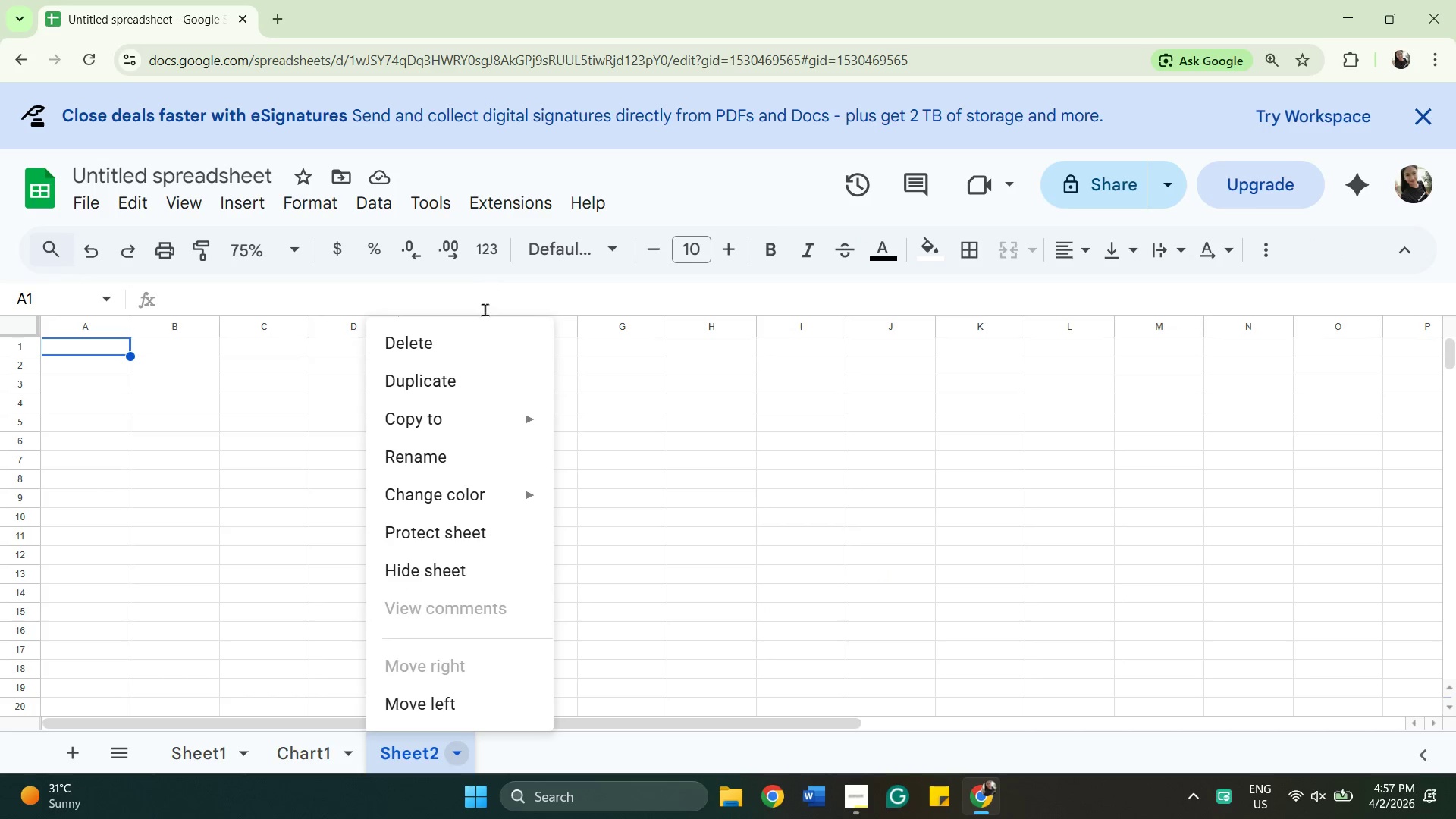 
left_click([479, 338])
 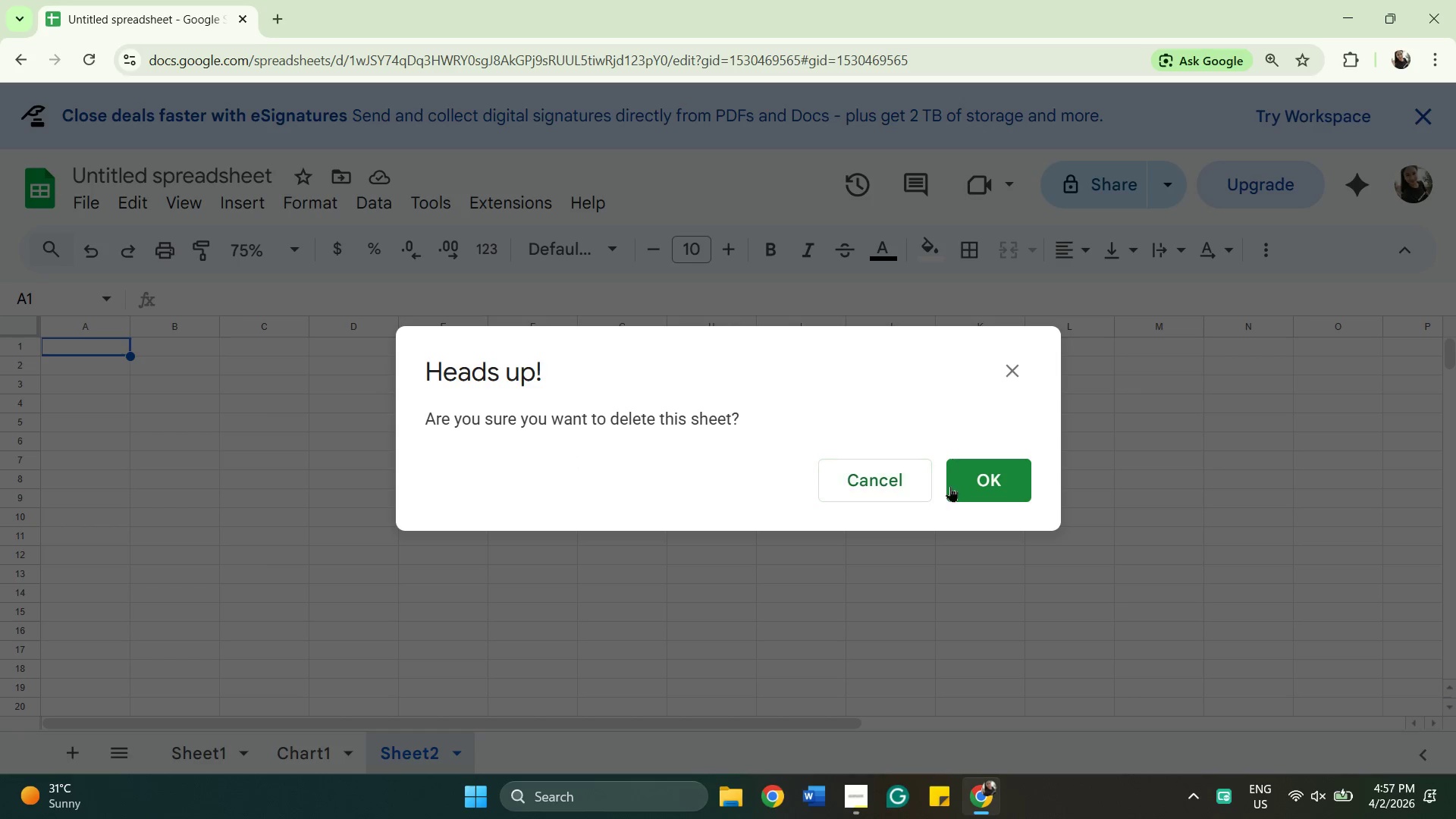 
left_click([971, 484])
 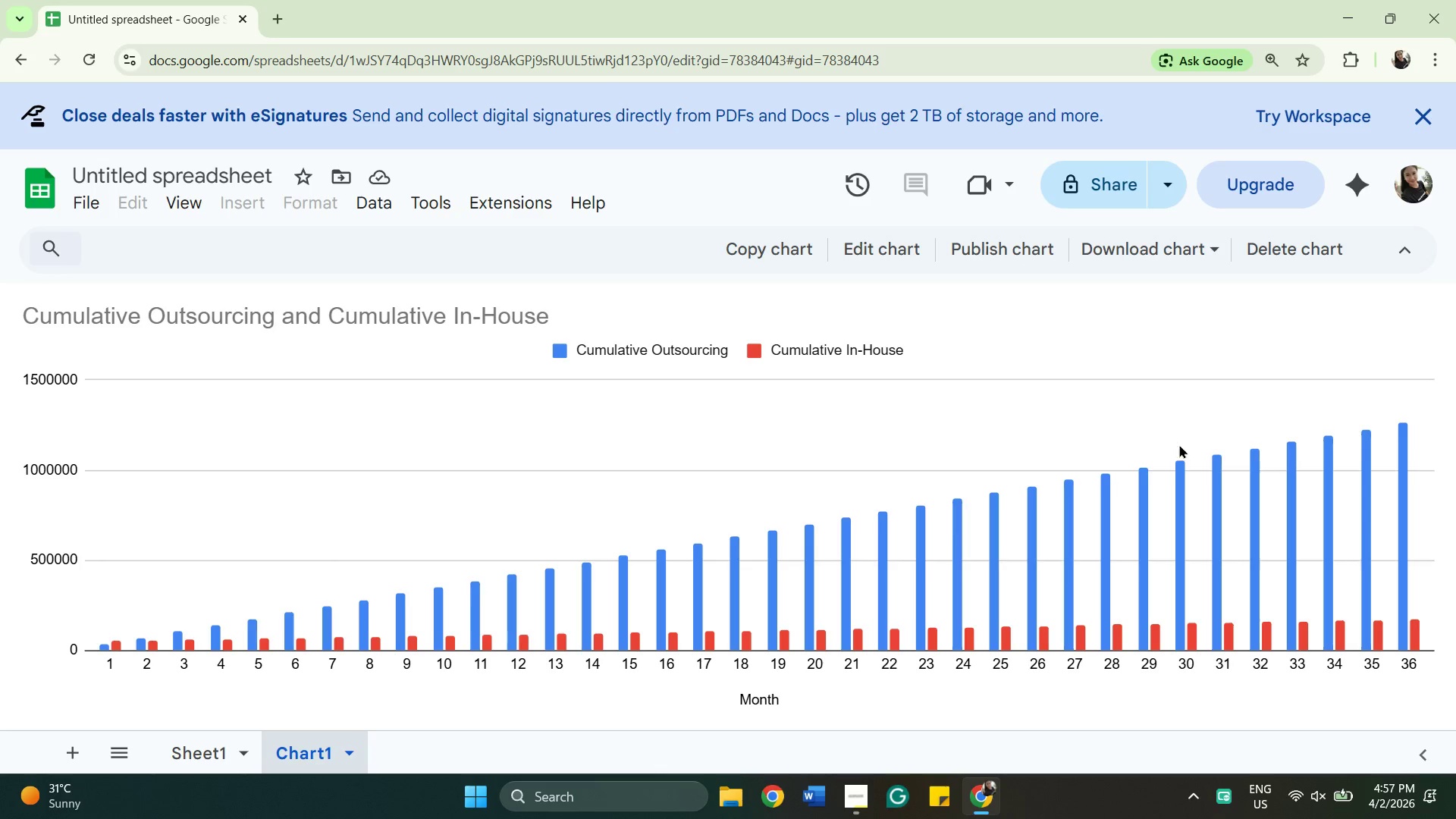 
wait(10.88)
 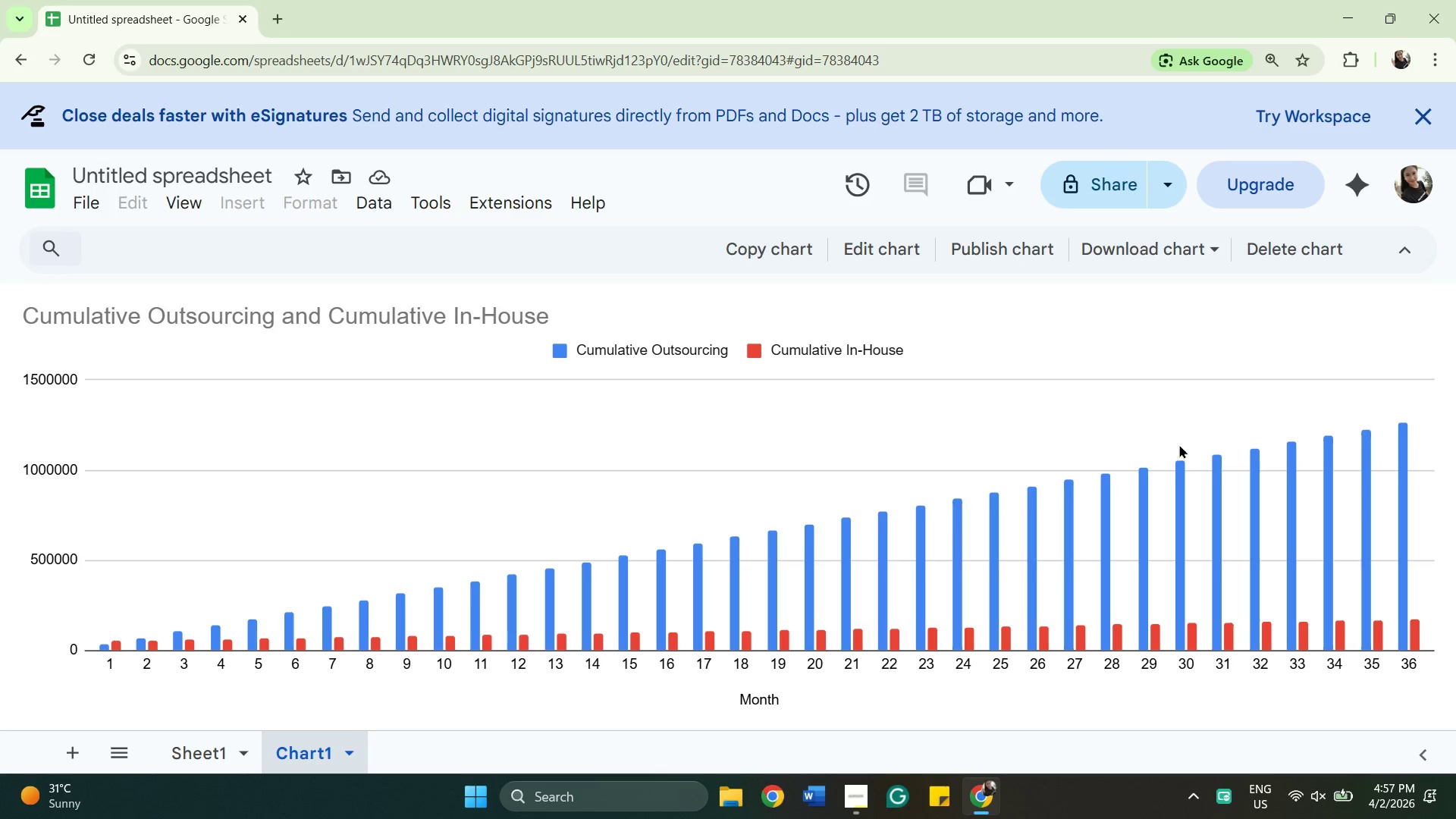 
left_click_drag(start_coordinate=[209, 743], to_coordinate=[213, 741])
 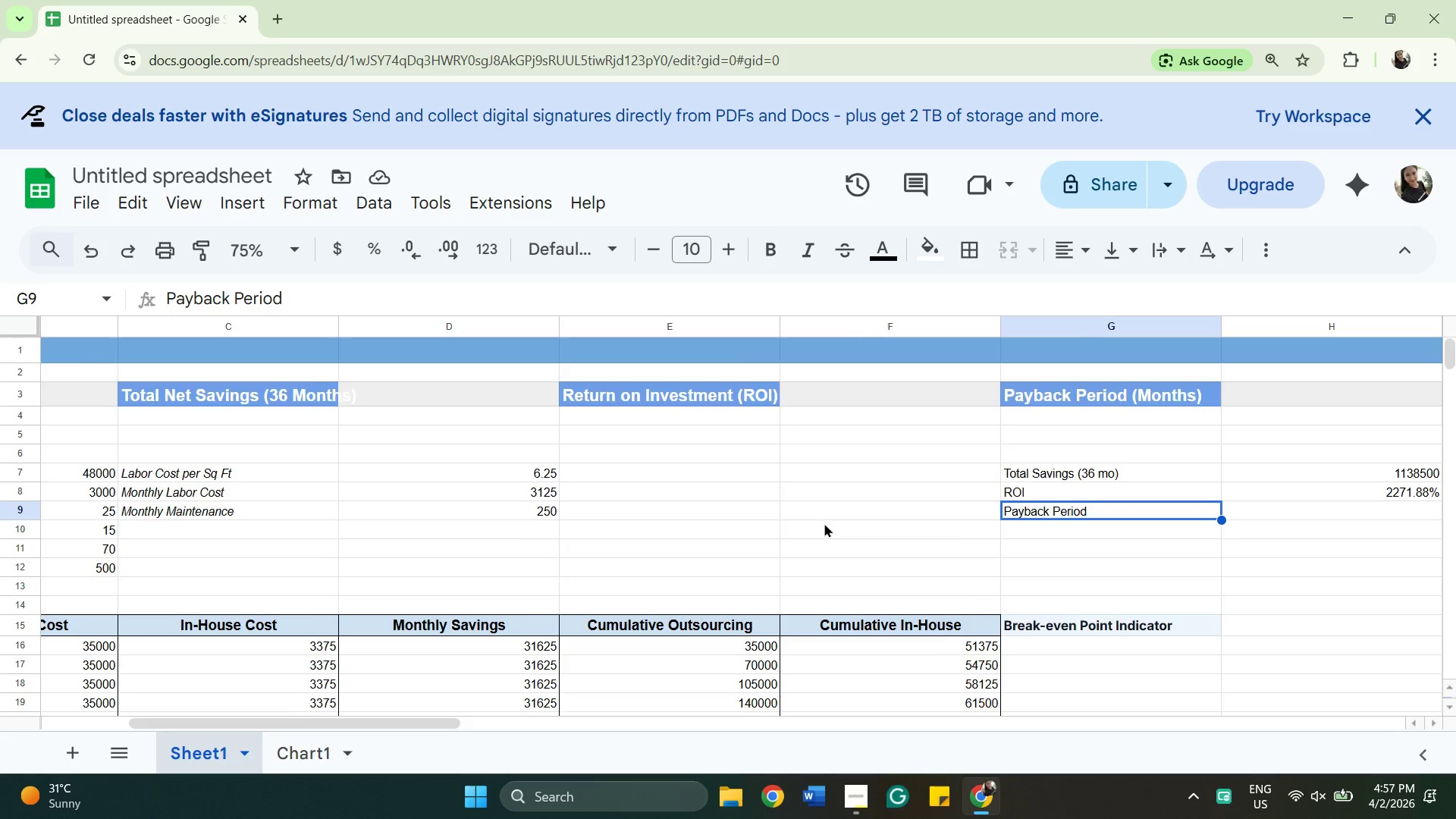 
scroll: coordinate [1221, 445], scroll_direction: up, amount: 2.0
 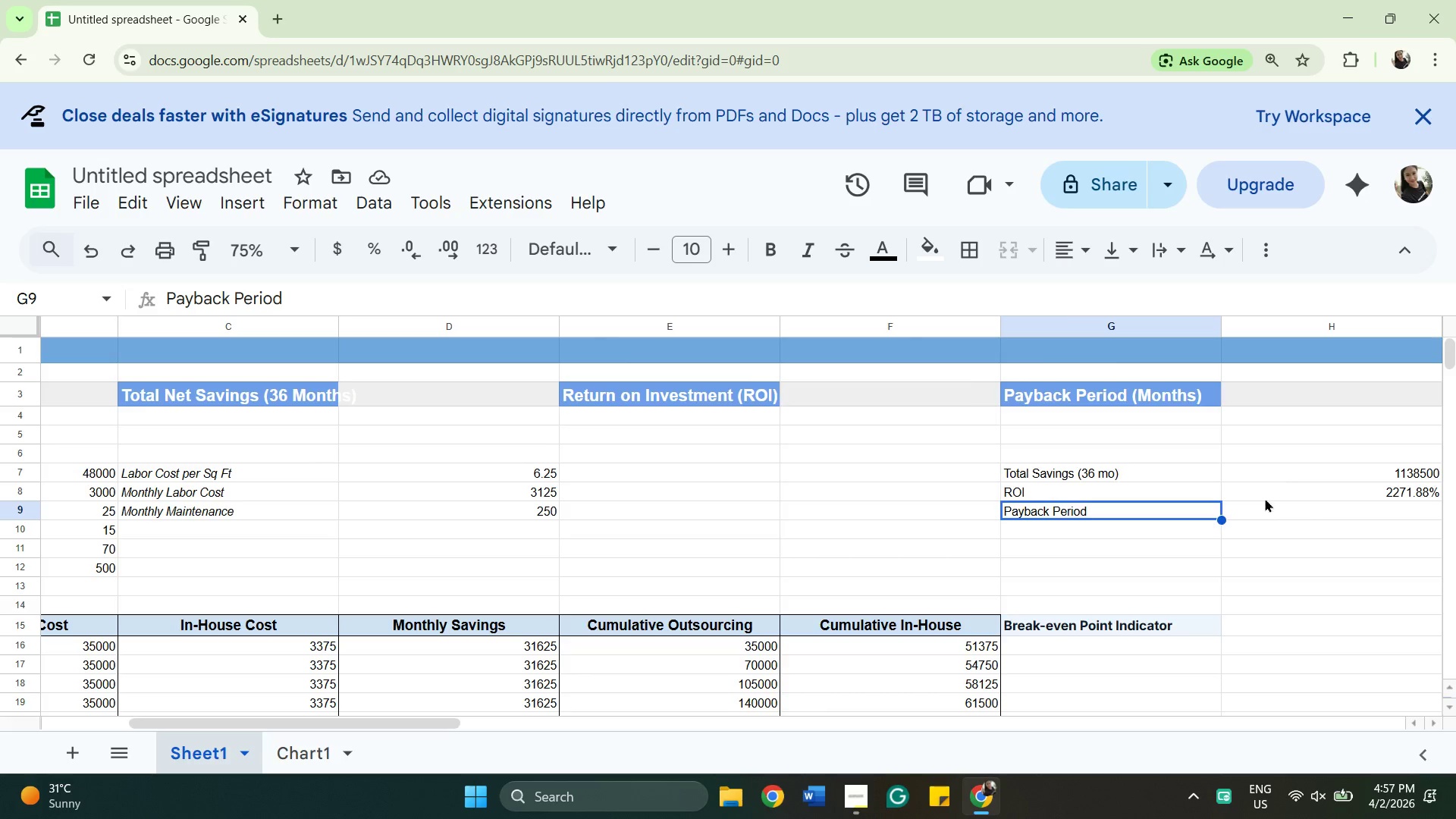 
scroll: coordinate [1259, 511], scroll_direction: down, amount: 1.0
 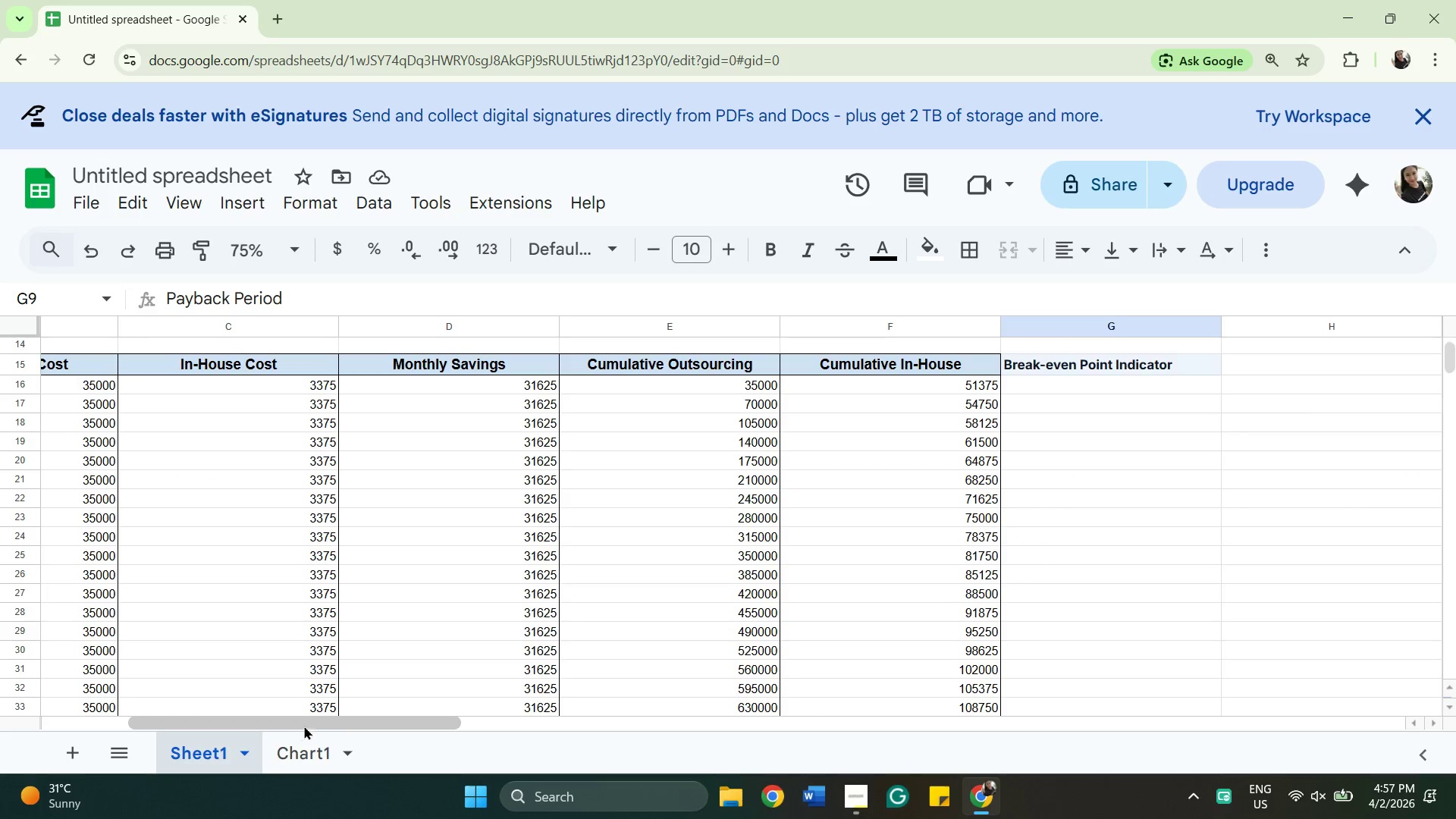 
left_click_drag(start_coordinate=[309, 725], to_coordinate=[488, 733])
 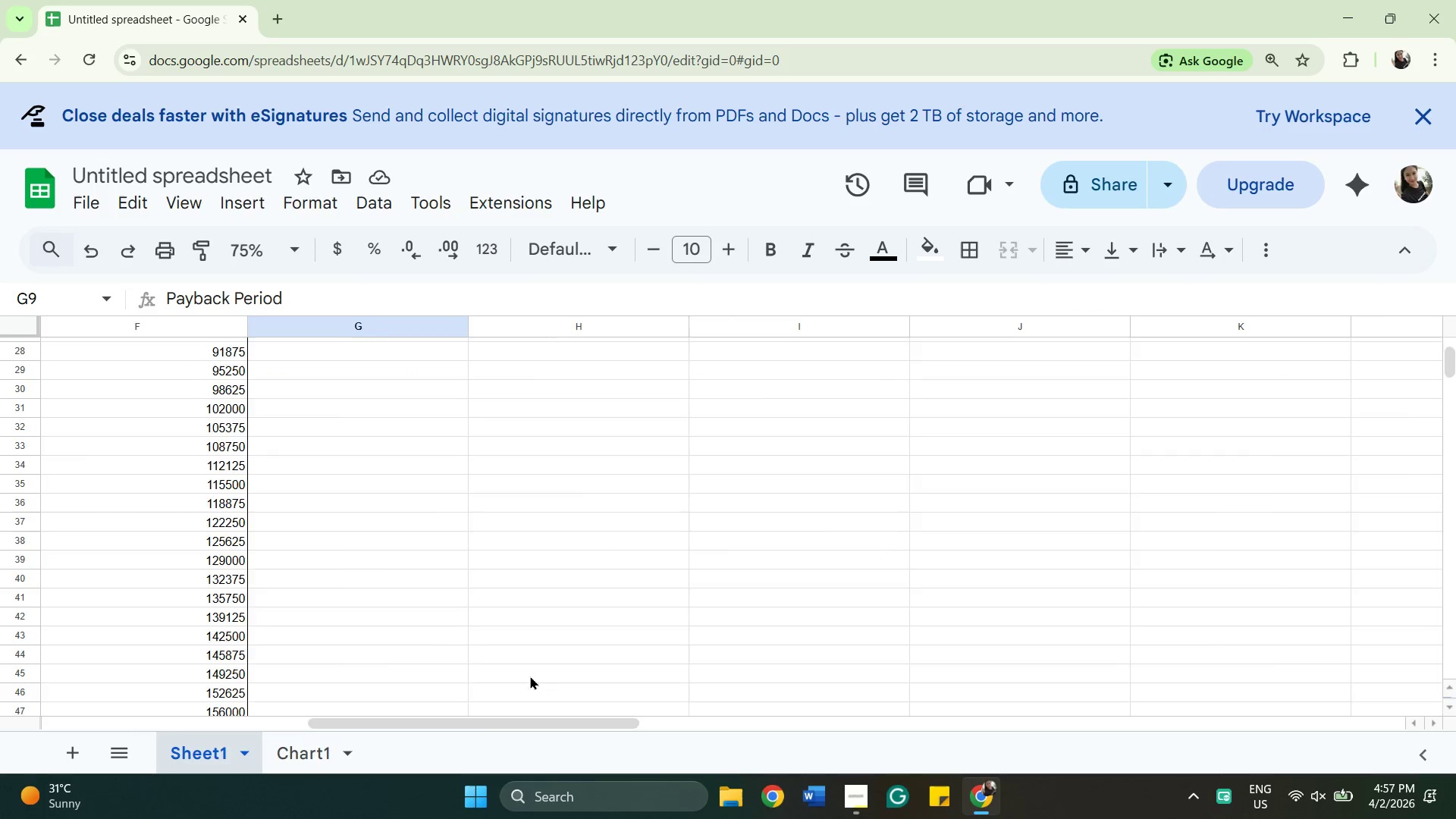 
scroll: coordinate [538, 655], scroll_direction: down, amount: 4.0
 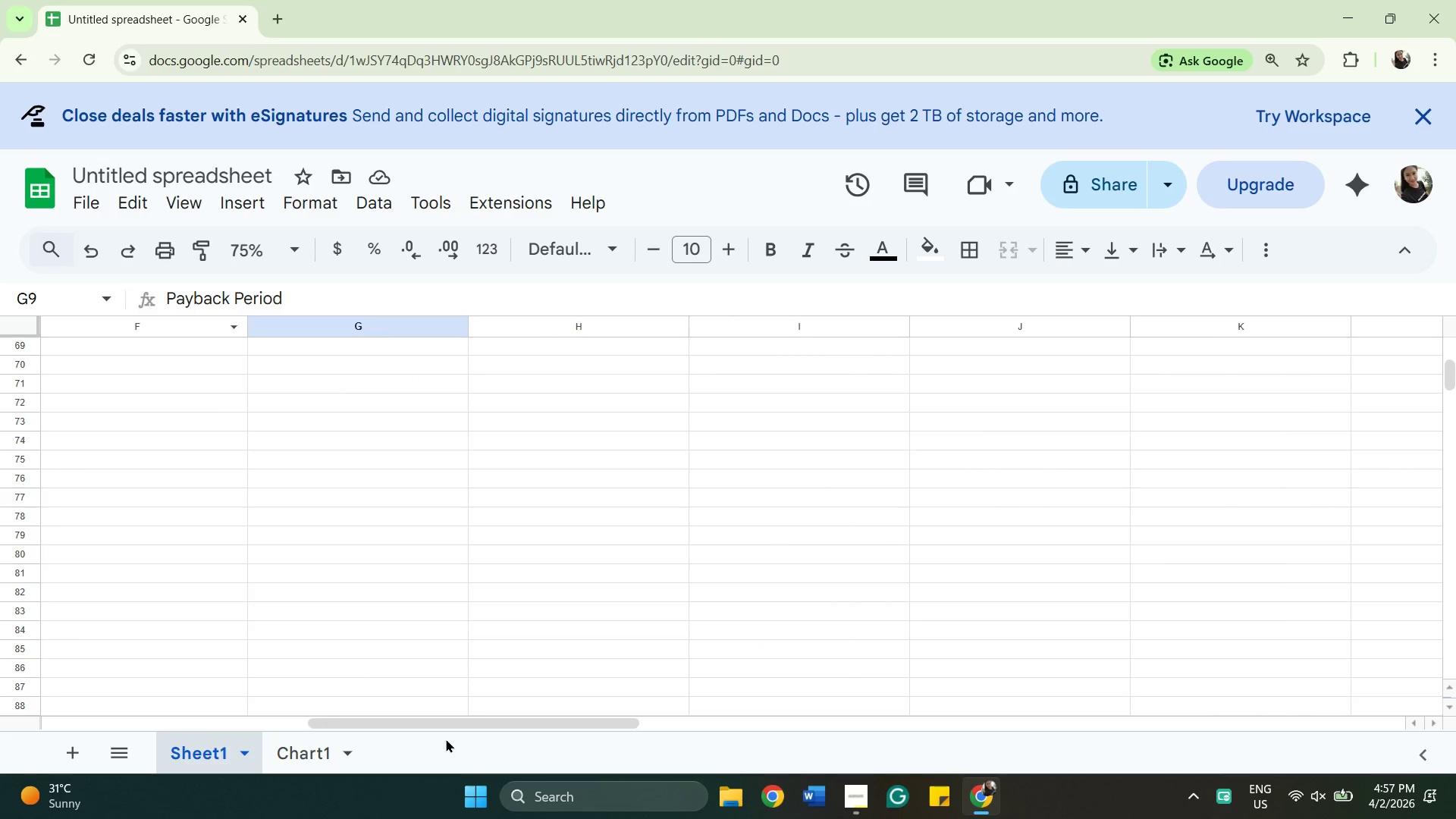 
left_click_drag(start_coordinate=[463, 723], to_coordinate=[65, 741])
 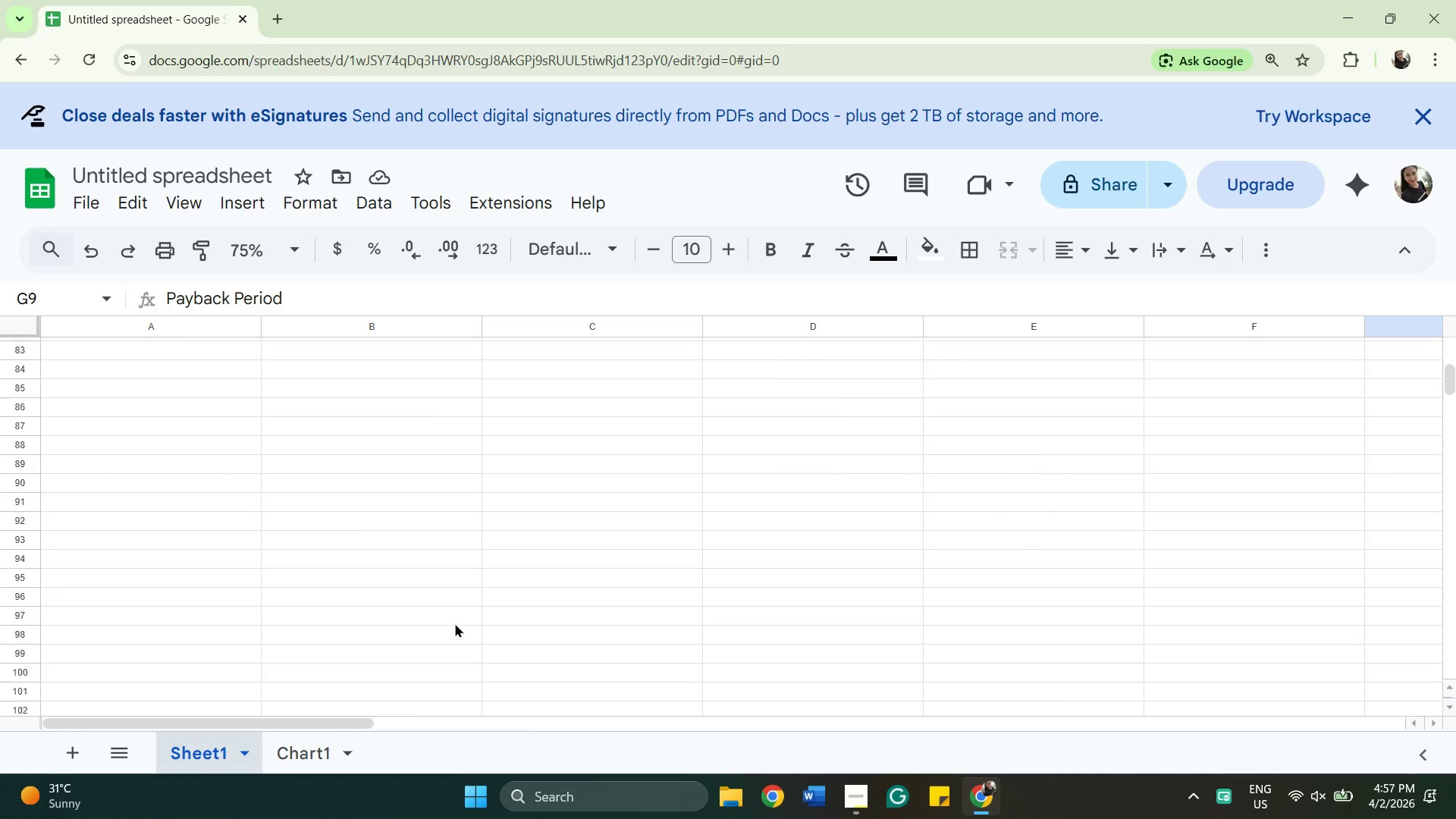 
scroll: coordinate [824, 610], scroll_direction: up, amount: 10.0
 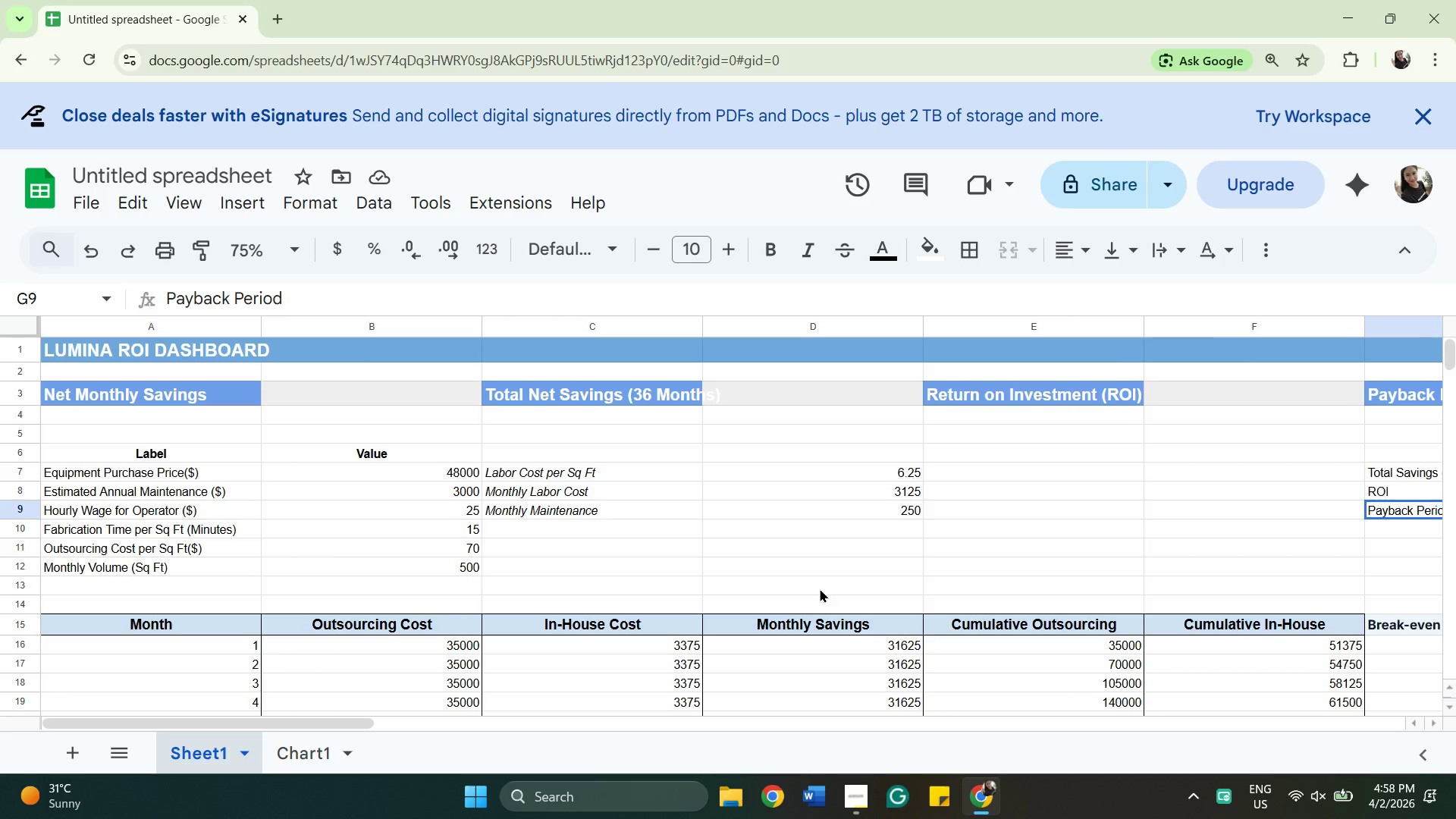 
scroll: coordinate [814, 582], scroll_direction: down, amount: 4.0
 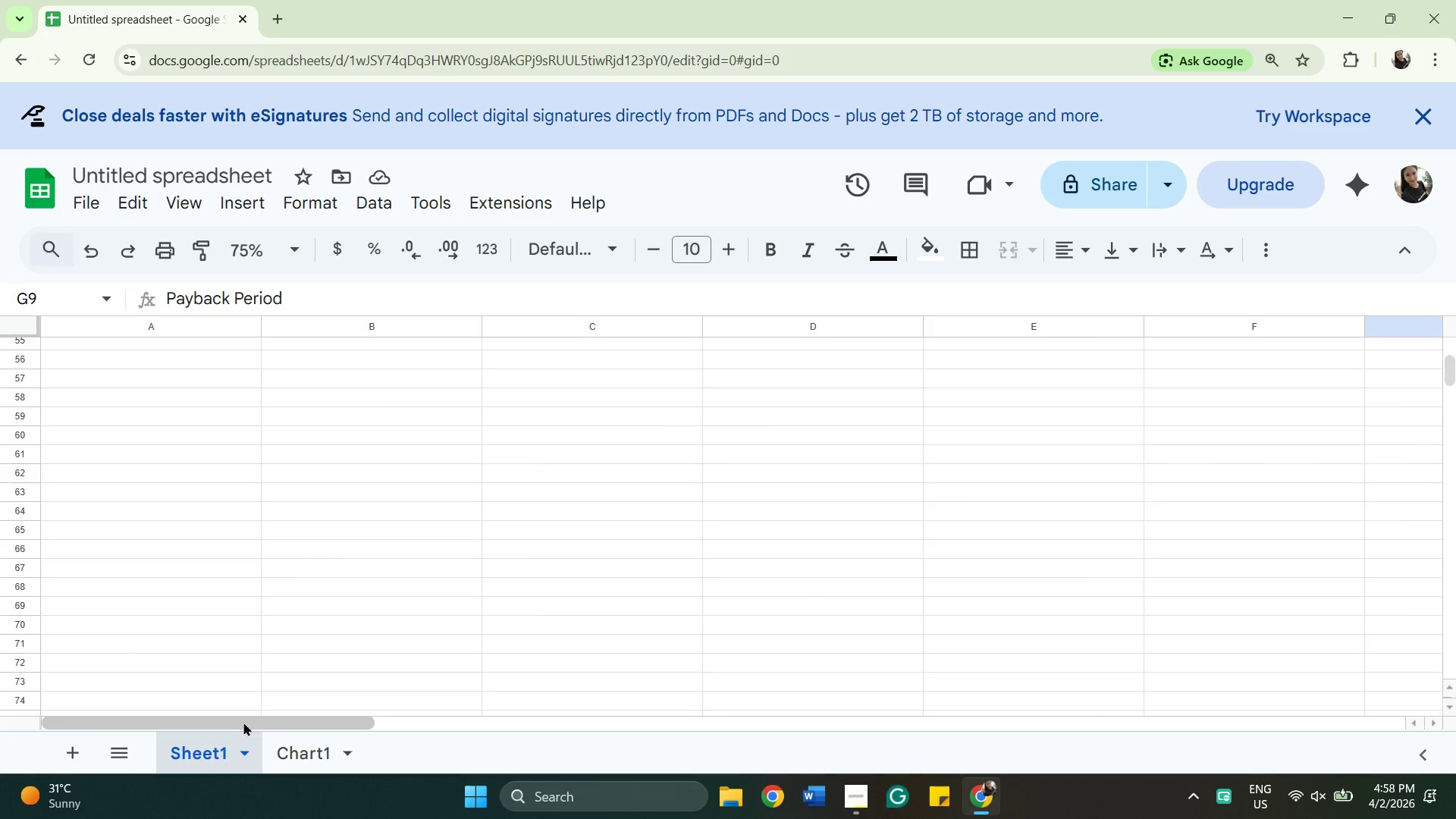 
left_click_drag(start_coordinate=[245, 720], to_coordinate=[529, 749])
 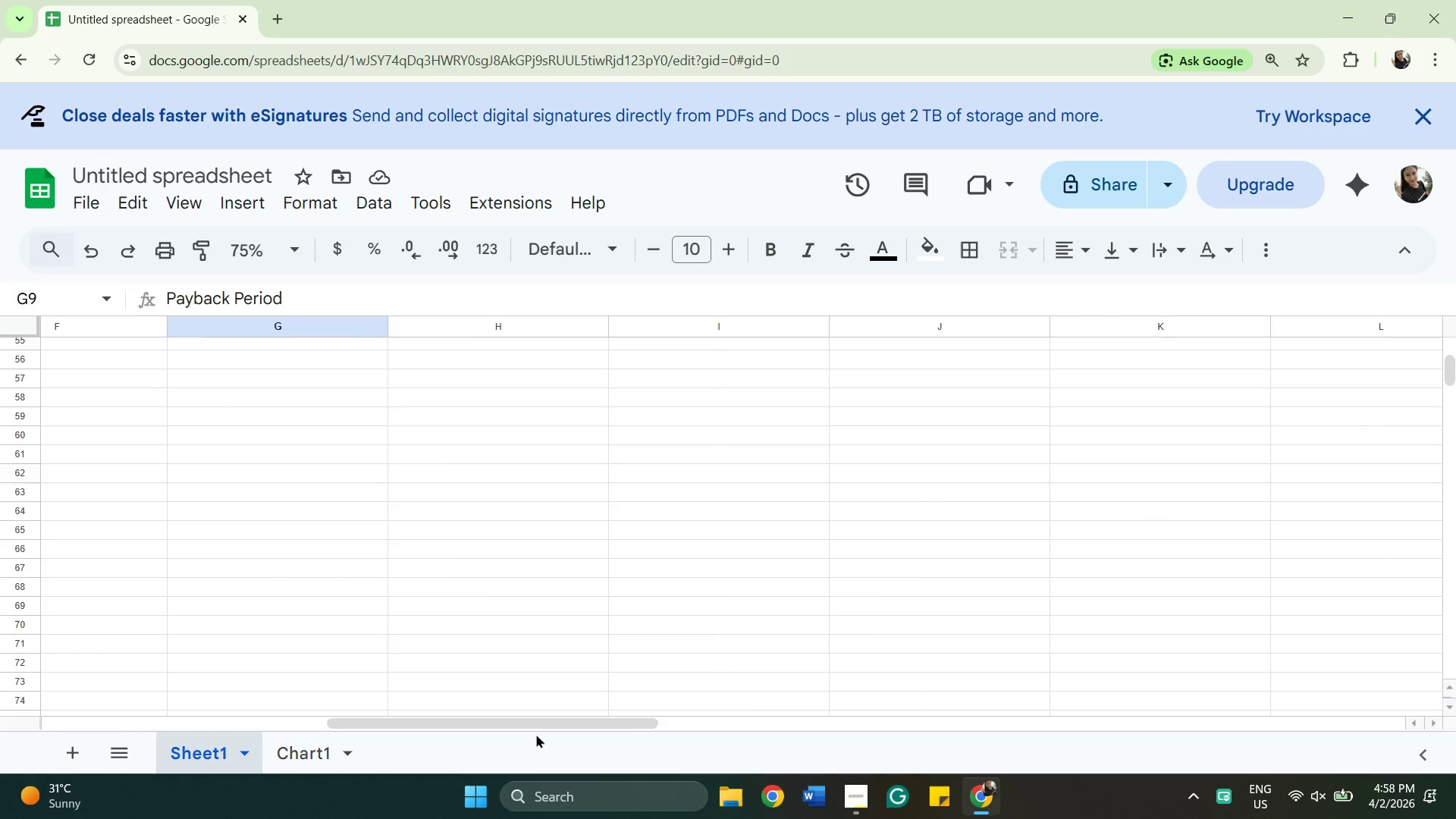 
scroll: coordinate [544, 713], scroll_direction: up, amount: 9.0
 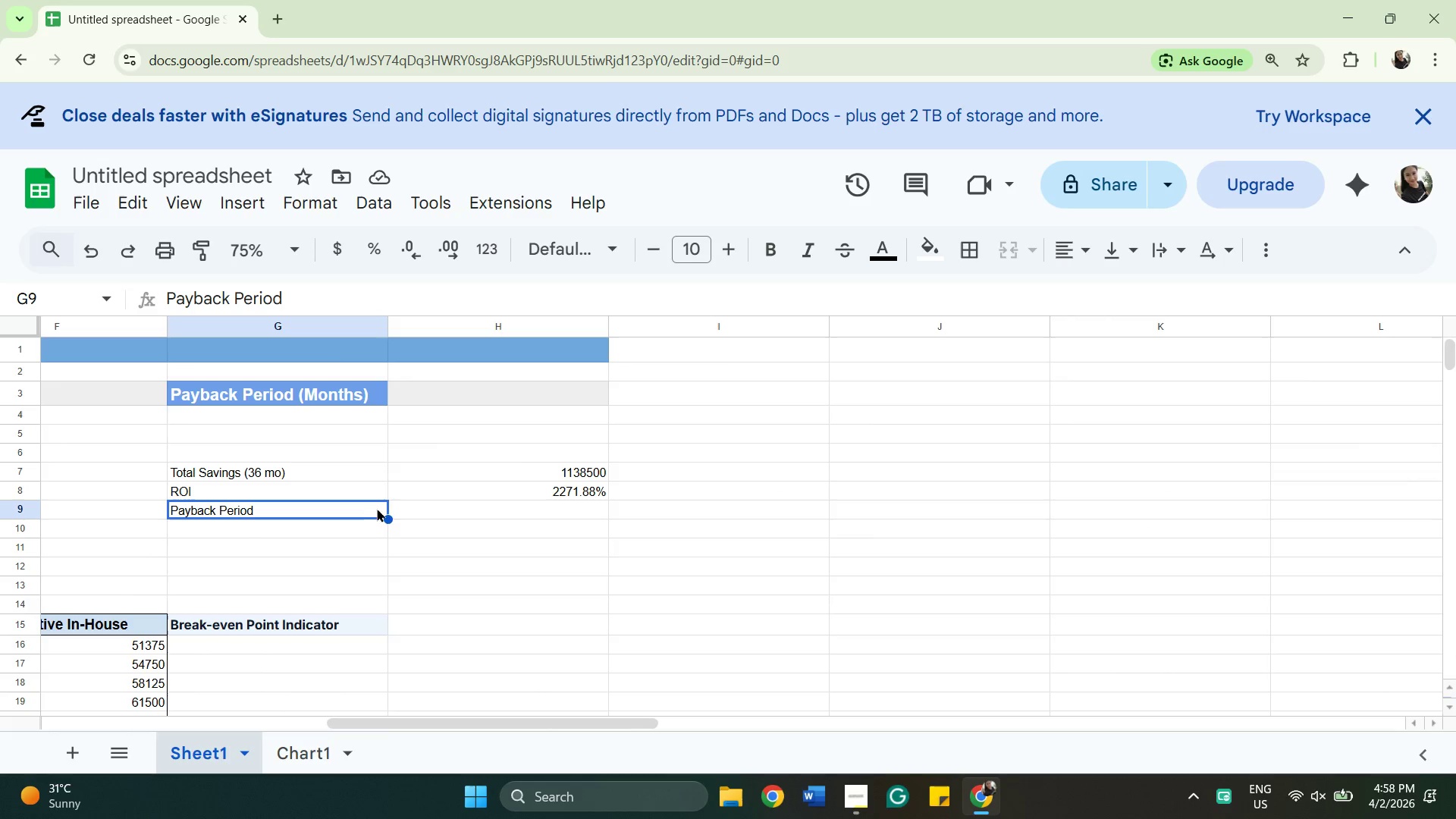 
left_click([428, 508])
 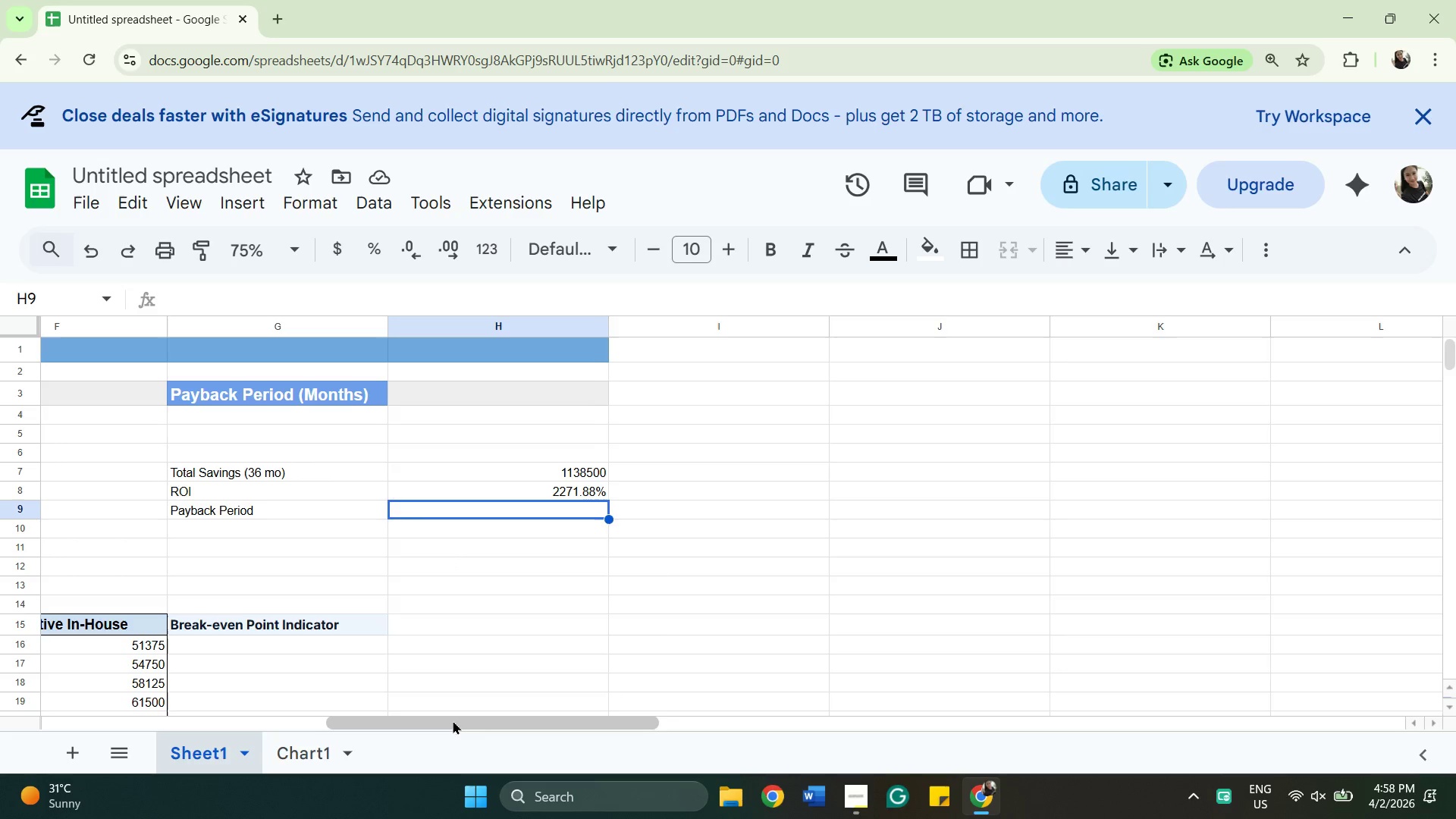 
left_click_drag(start_coordinate=[453, 720], to_coordinate=[430, 733])
 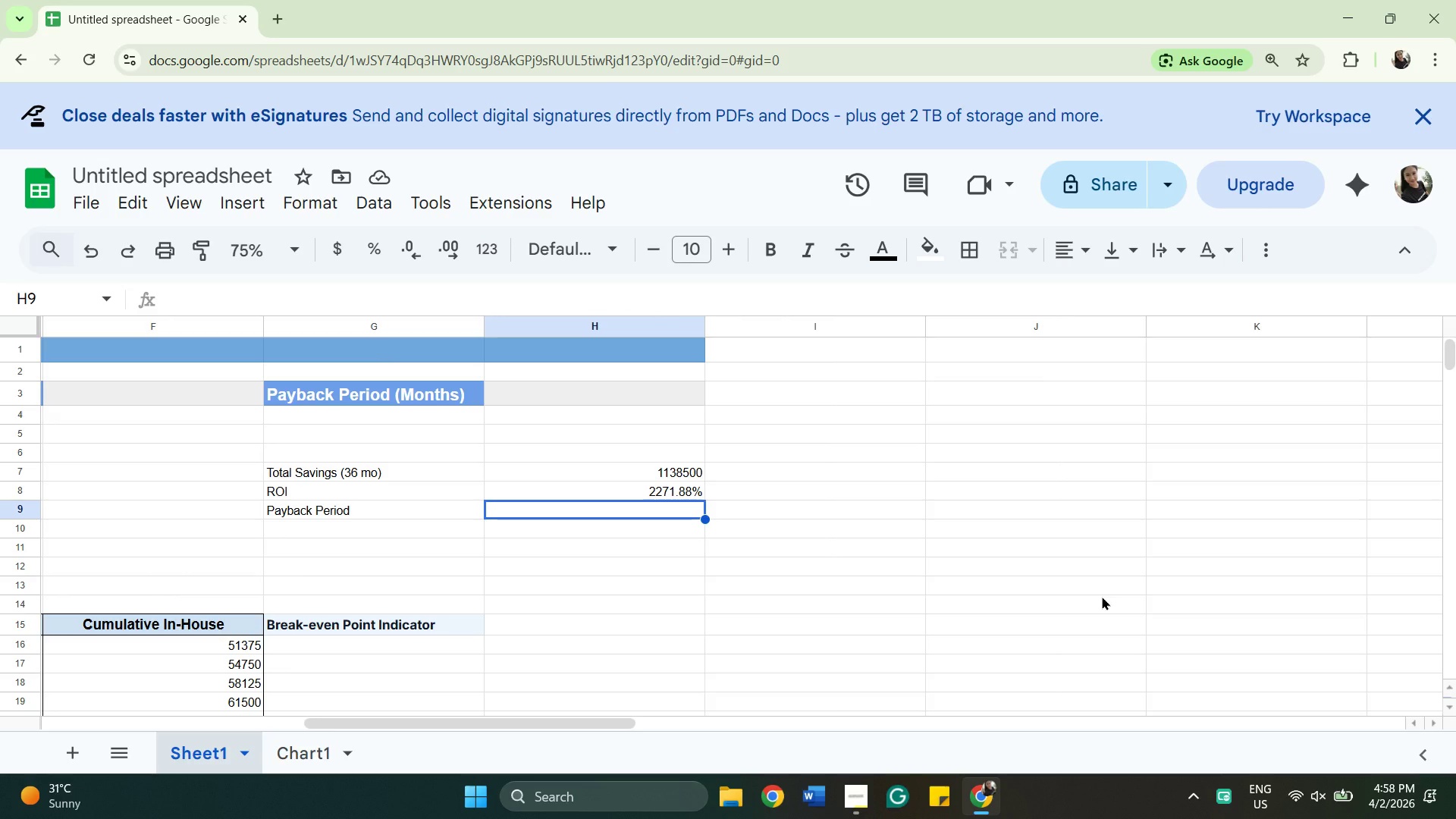 
wait(11.75)
 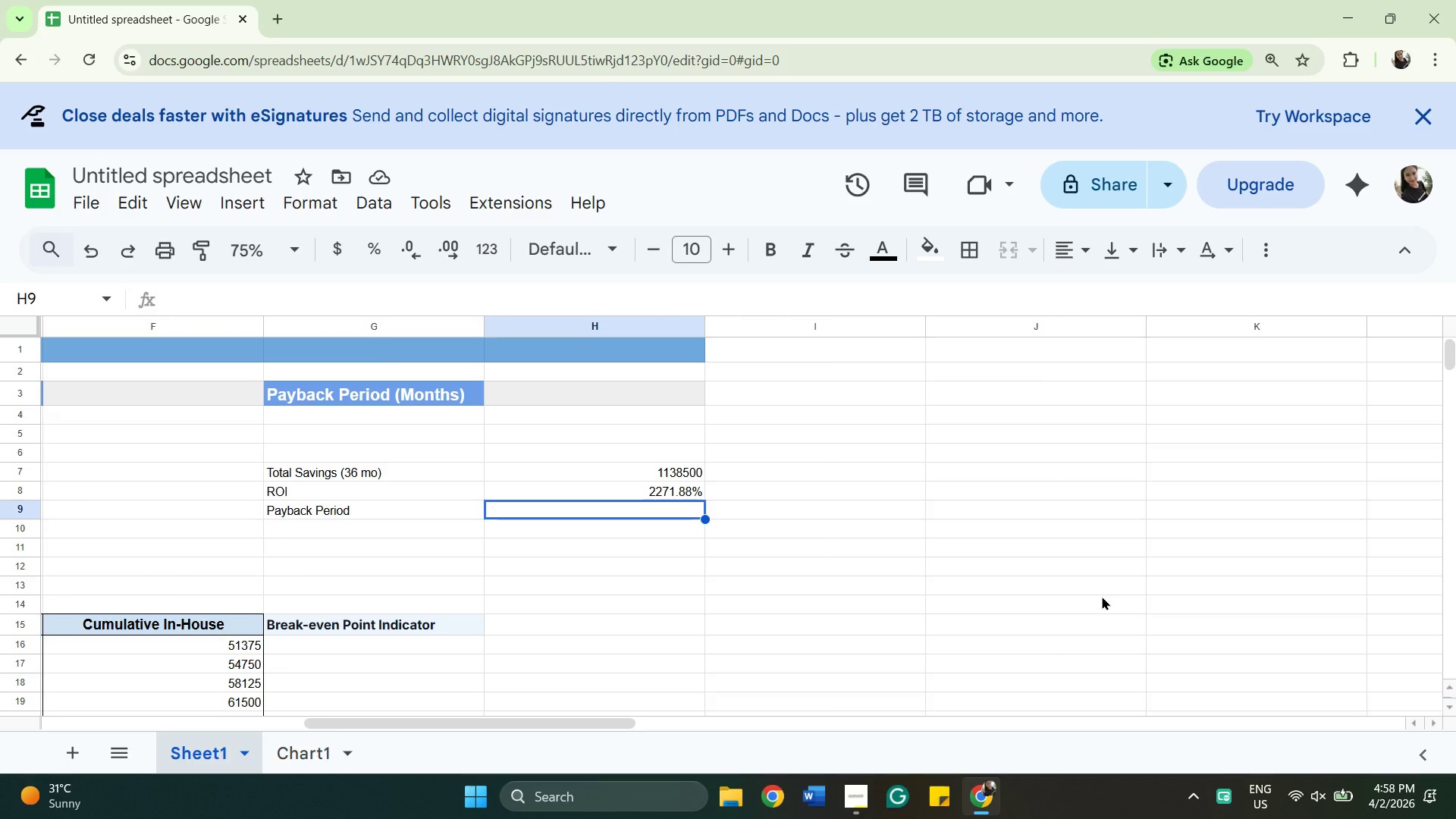 
left_click([520, 508])
 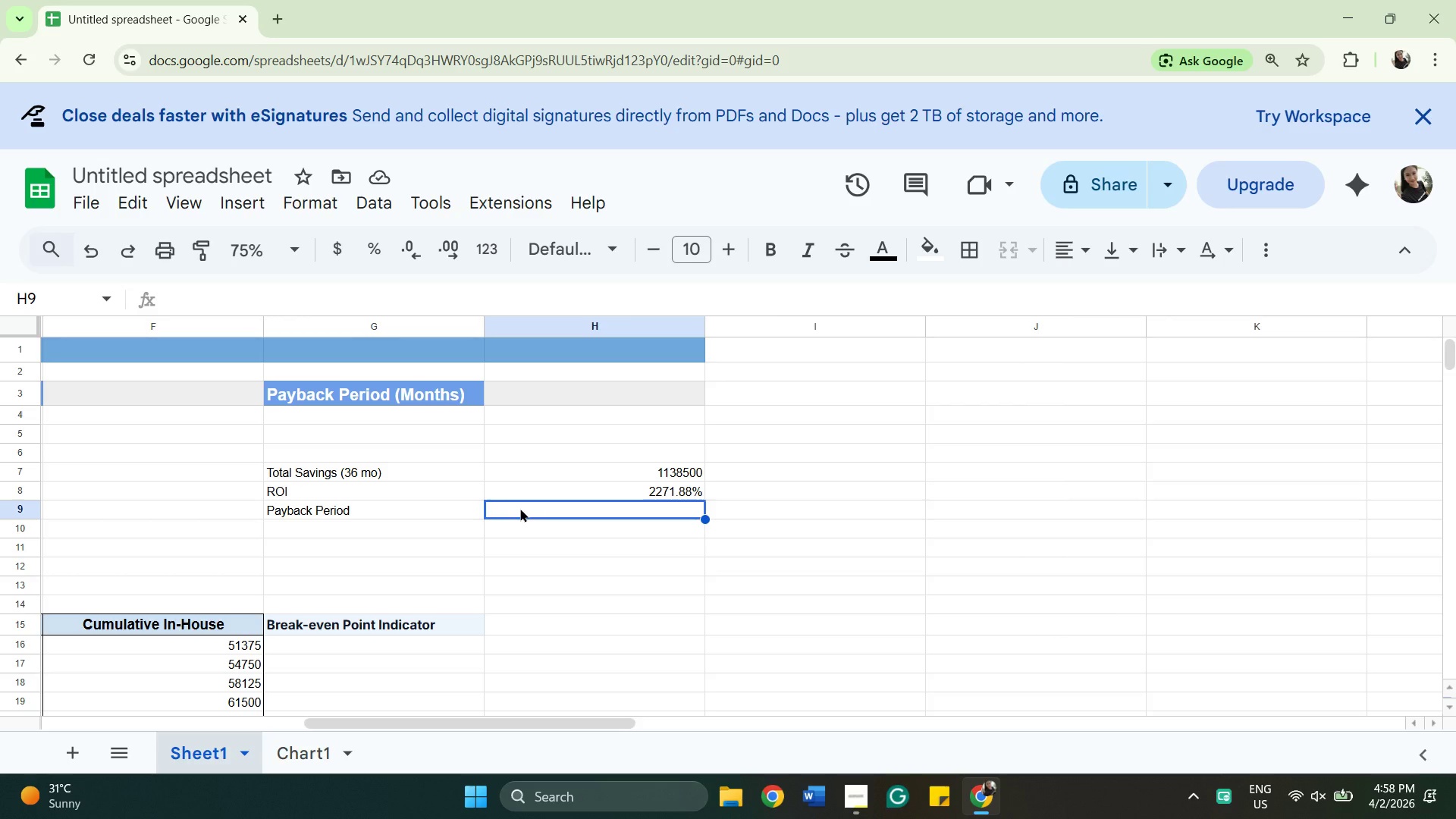 
key(Equal)
 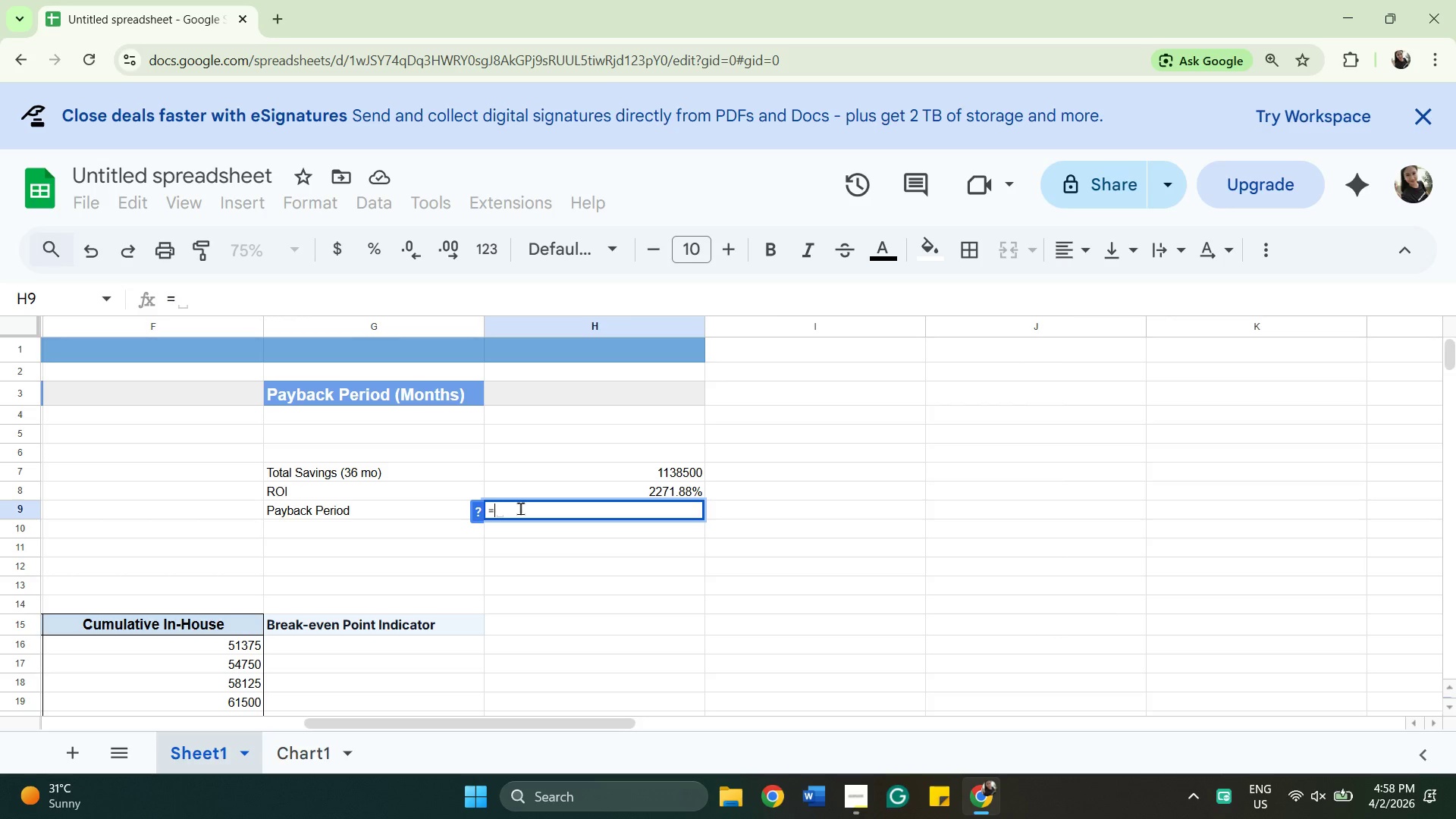 
wait(6.96)
 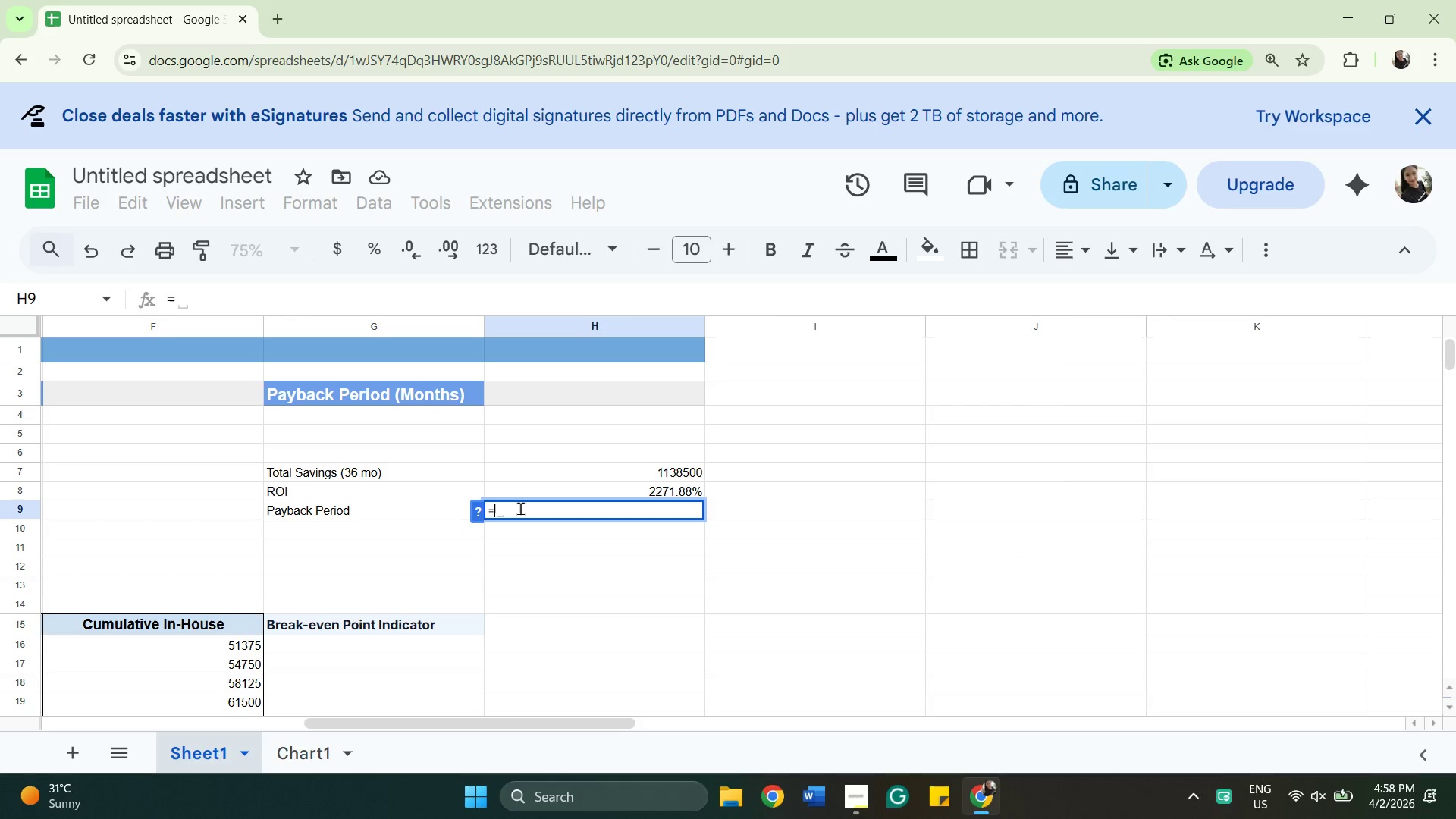 
mouse_move([501, 502])